 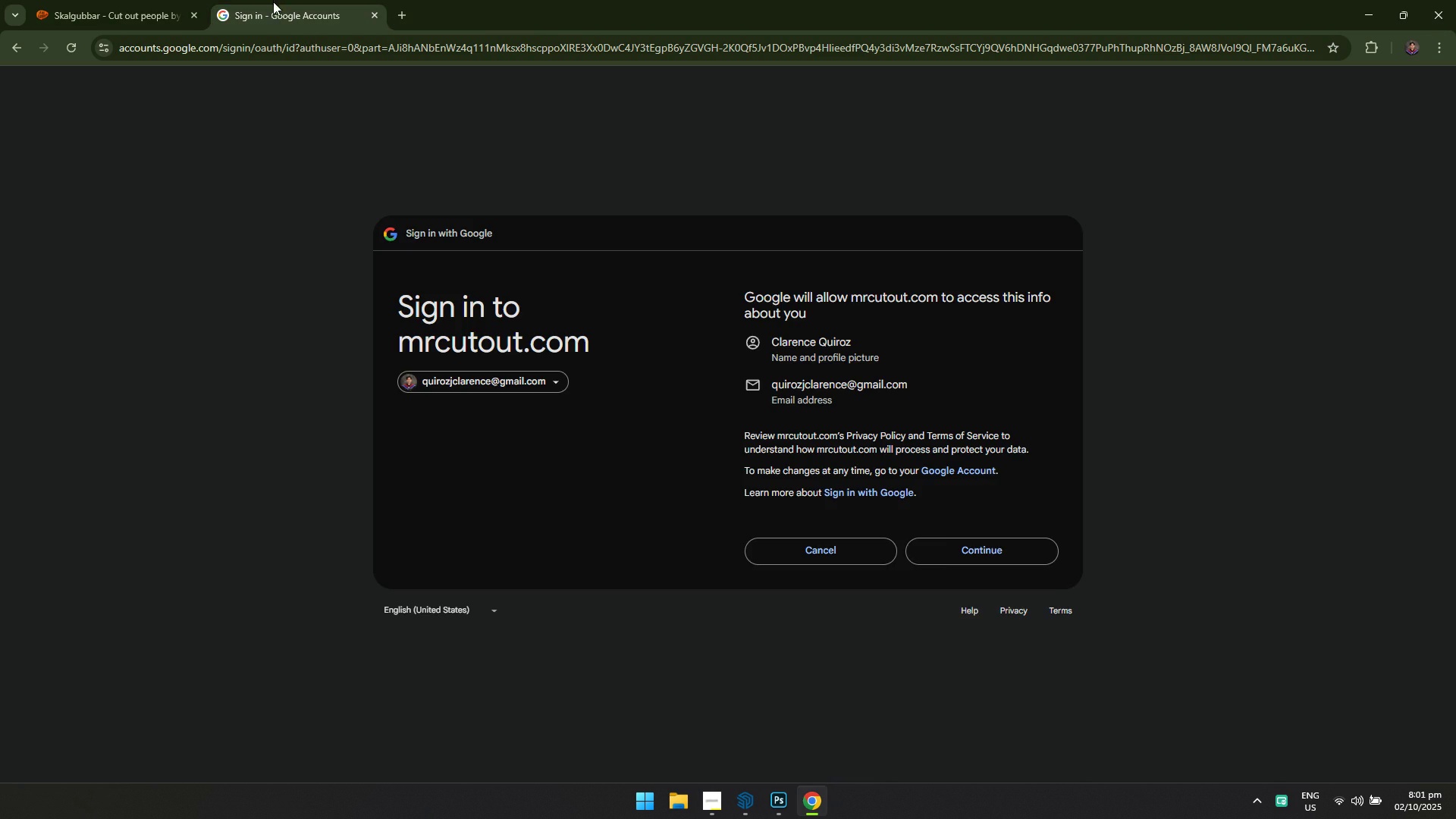 
left_click([141, 0])
 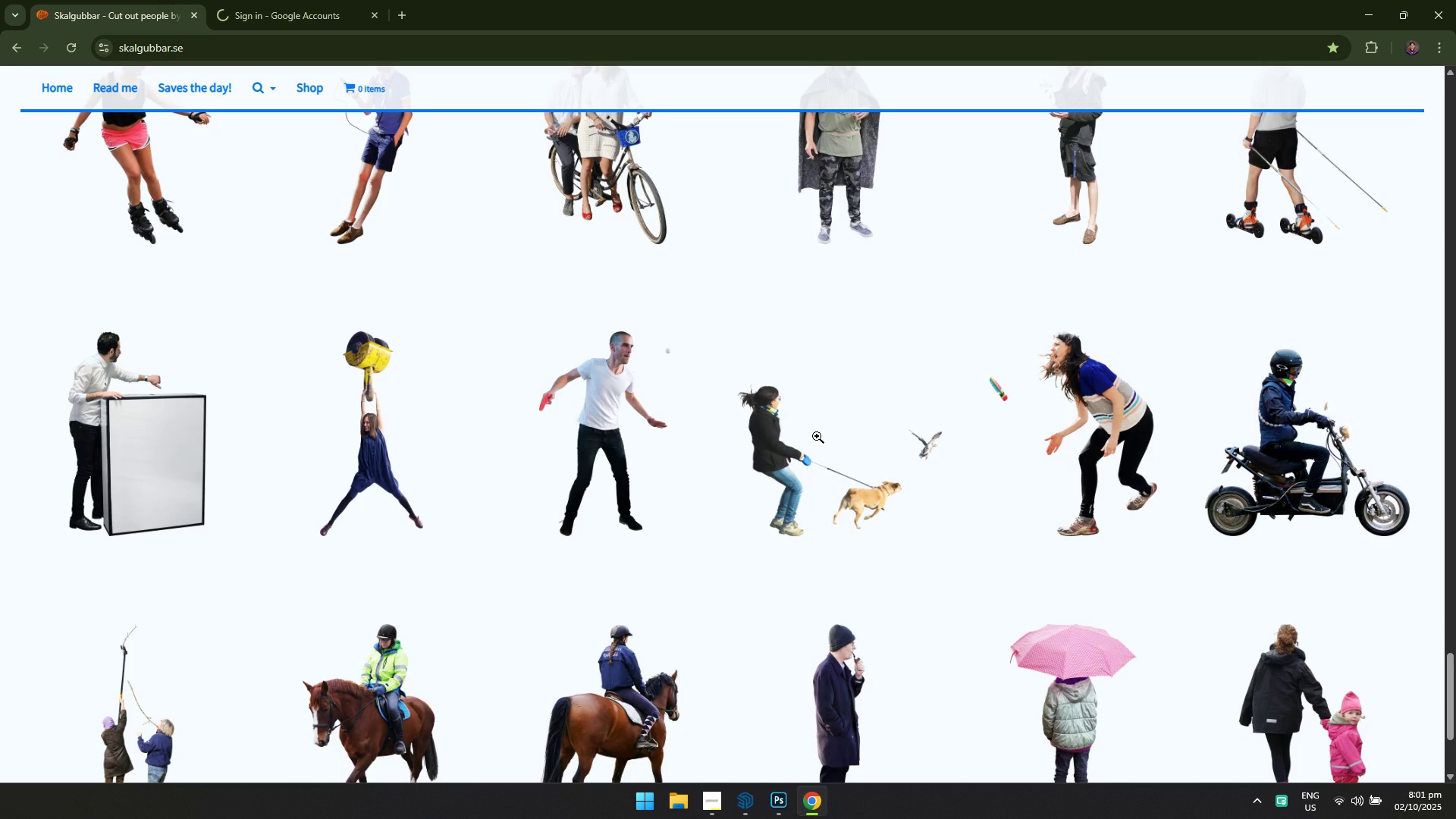 
scroll: coordinate [809, 300], scroll_direction: down, amount: 2.0
 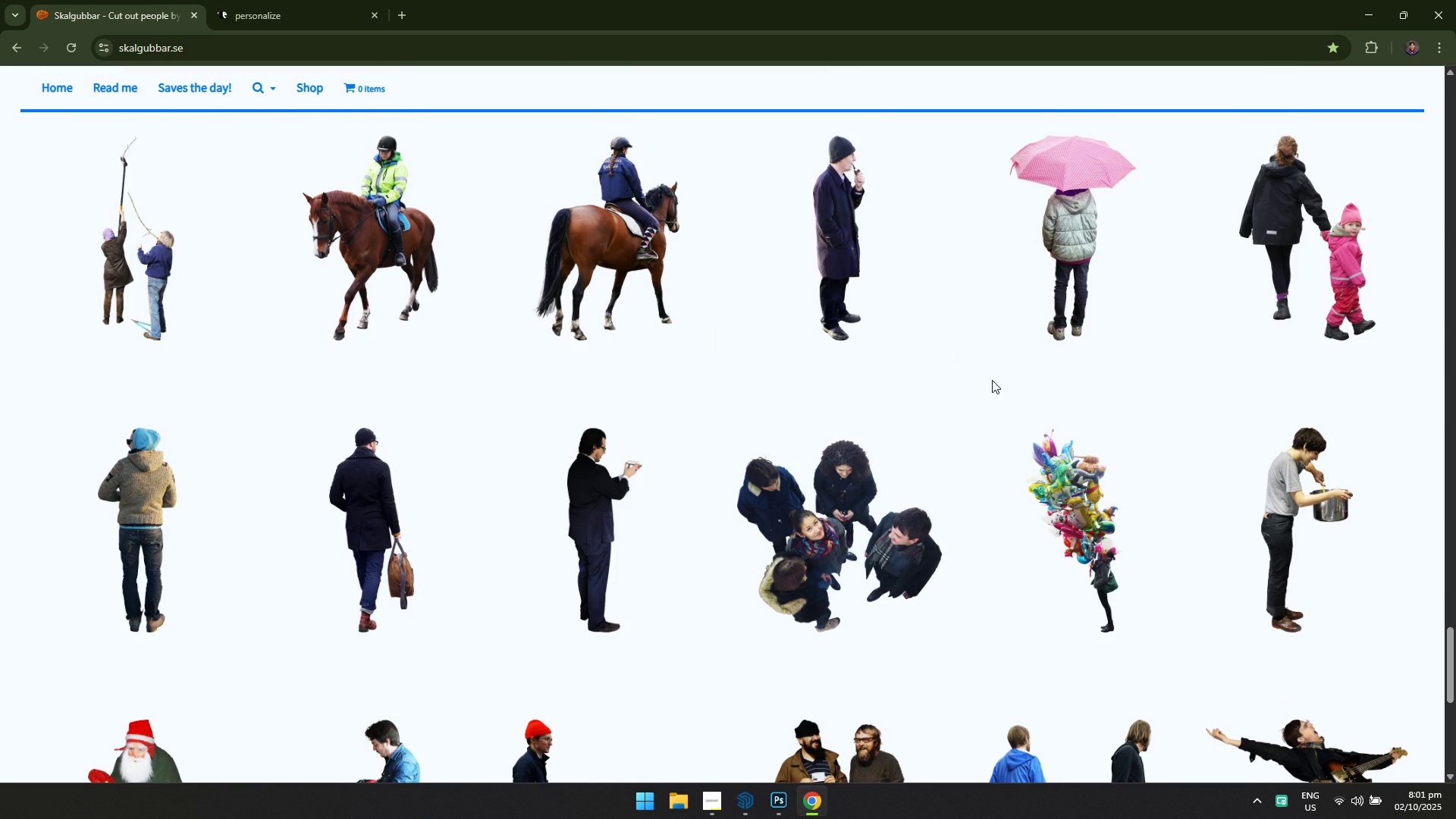 
scroll: coordinate [1260, 514], scroll_direction: up, amount: 1.0
 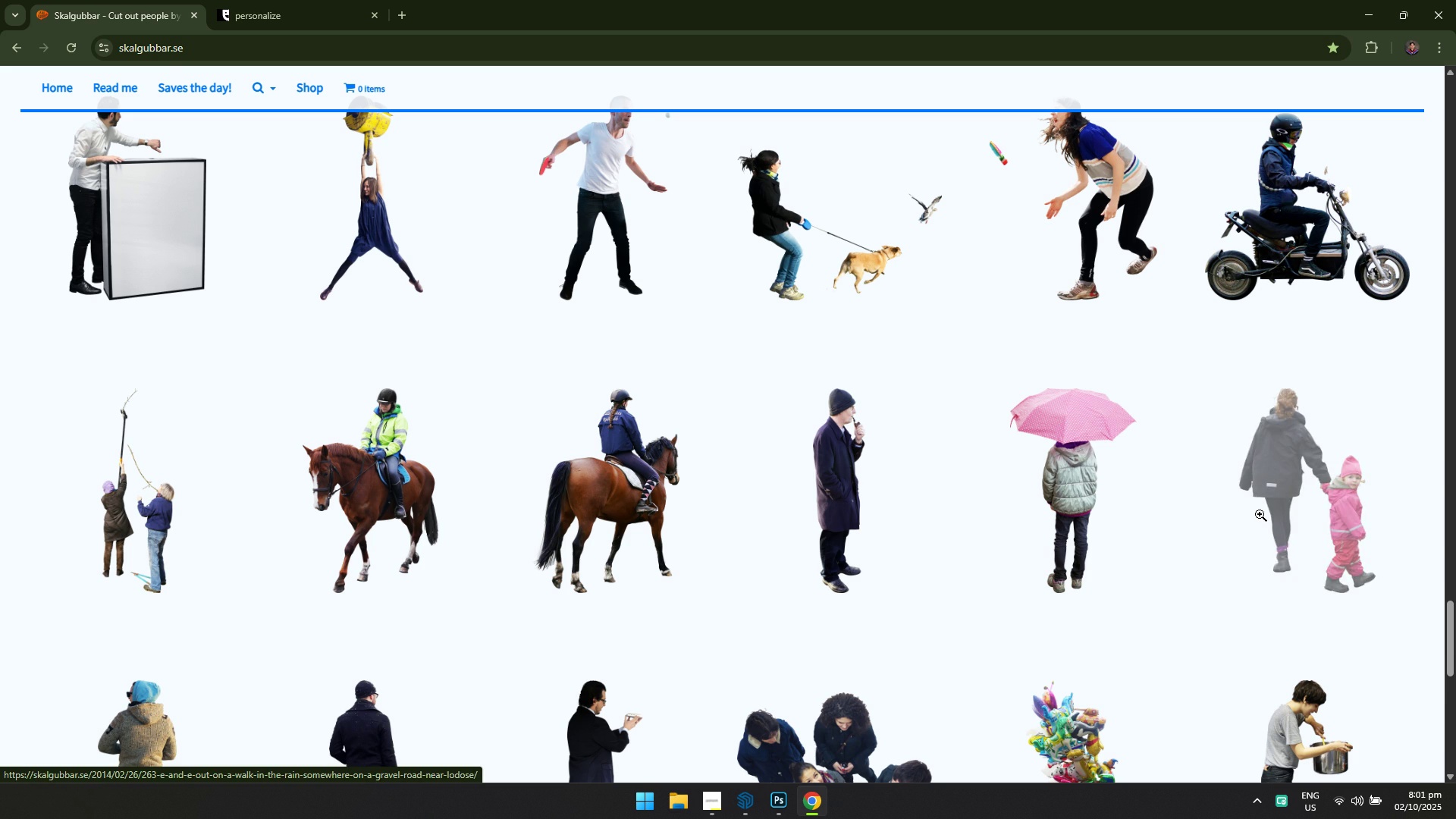 
scroll: coordinate [1260, 514], scroll_direction: down, amount: 3.0
 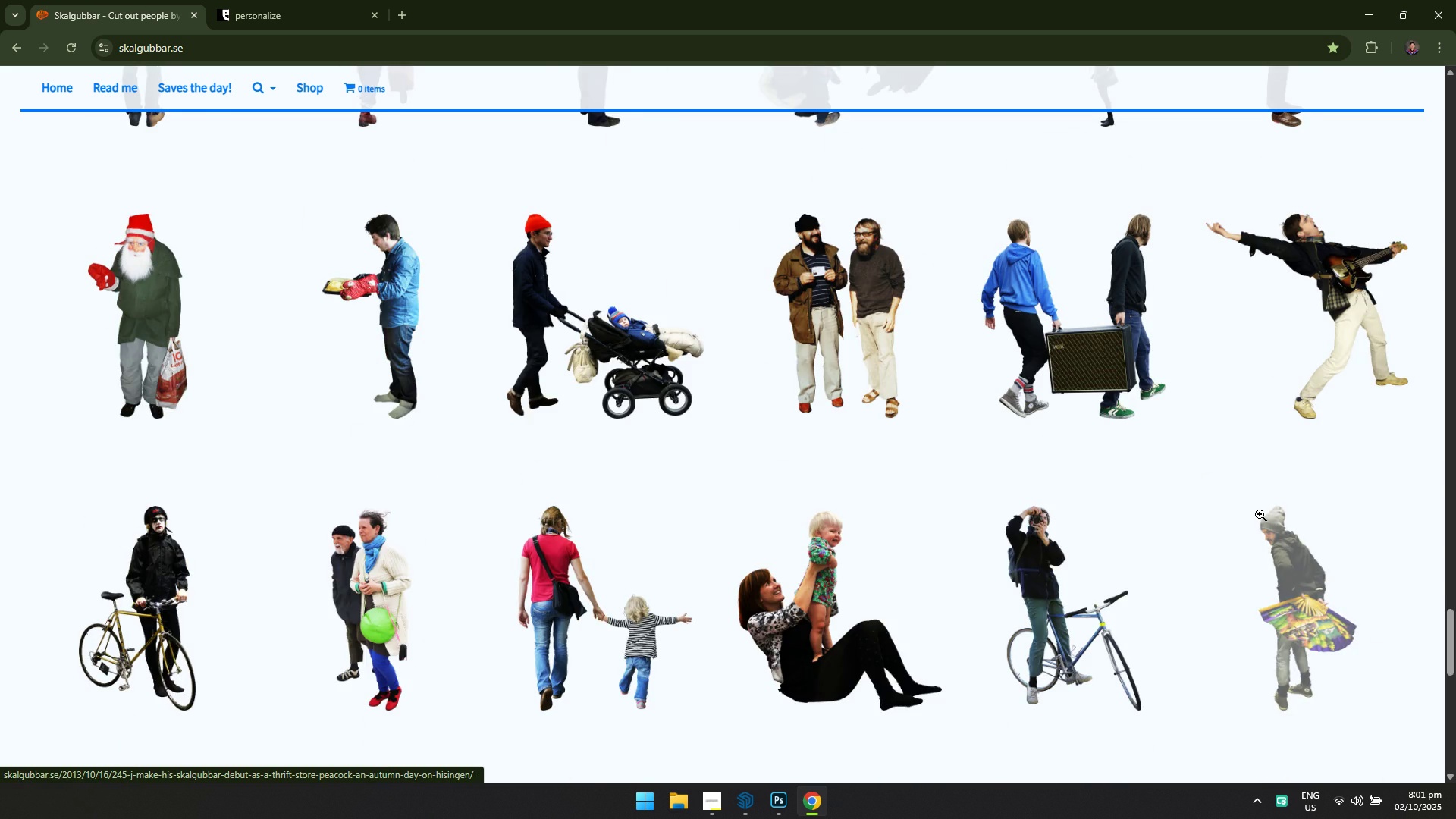 
scroll: coordinate [717, 441], scroll_direction: up, amount: 9.0
 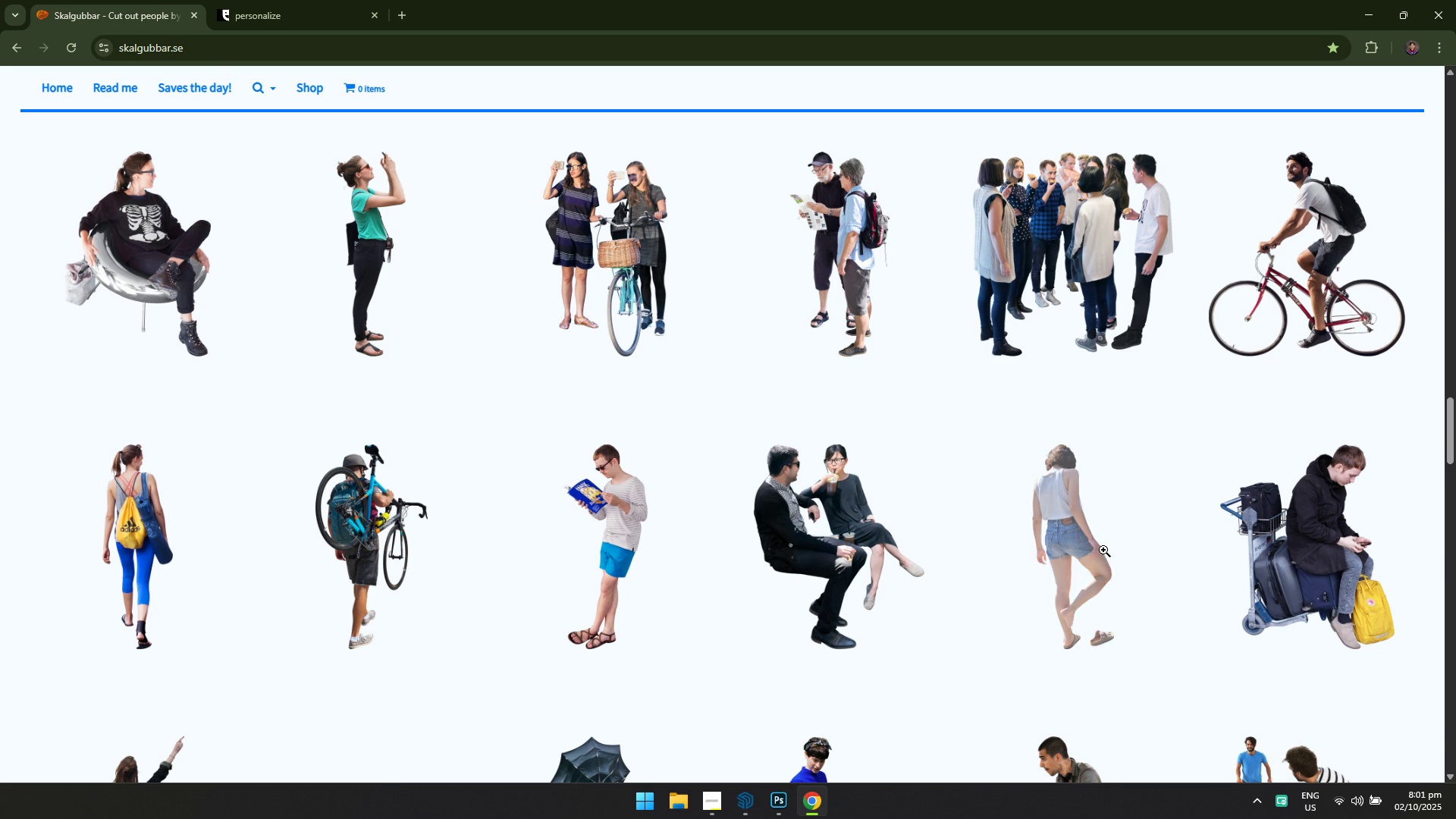 
right_click([1109, 540])
 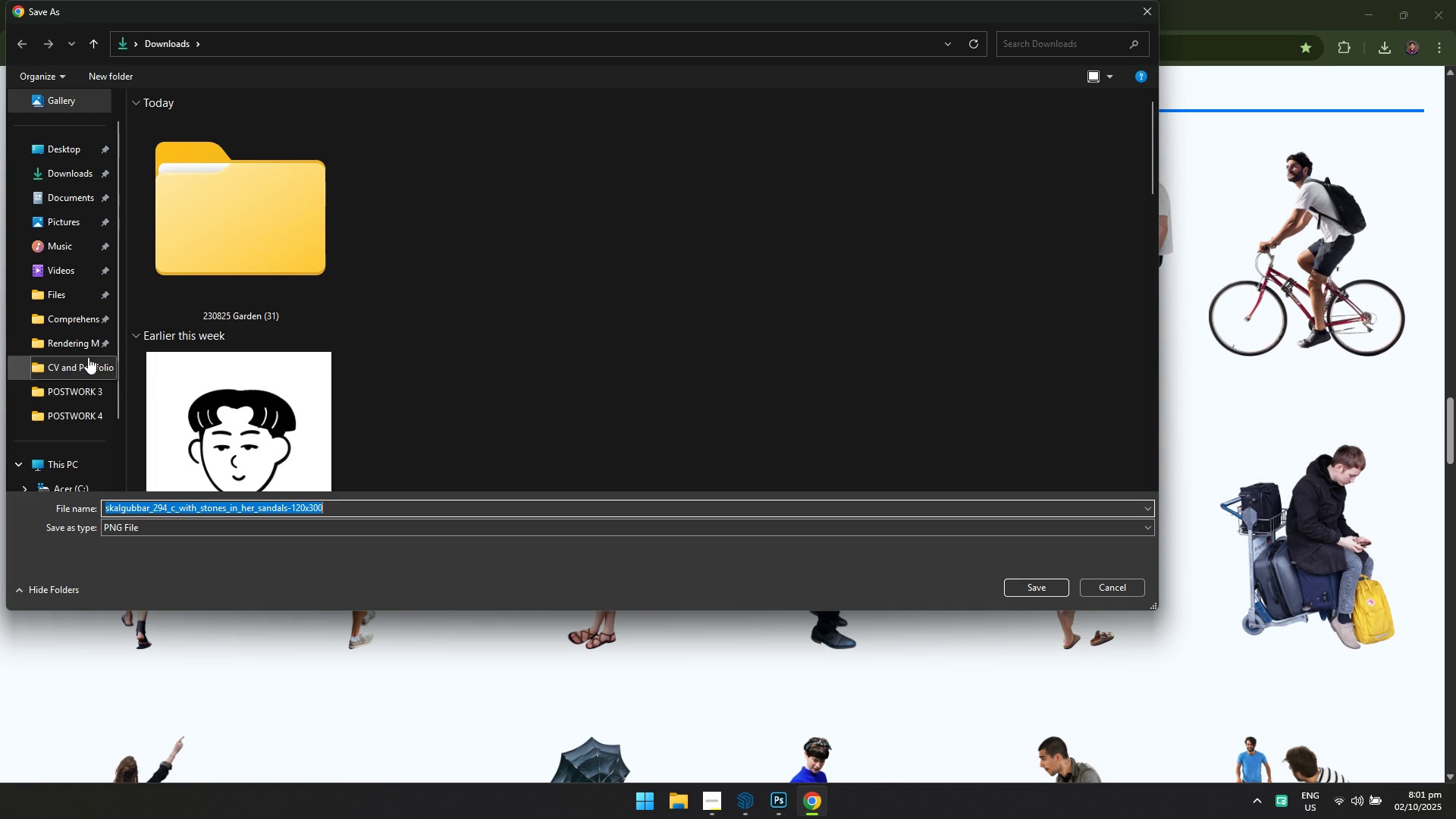 
left_click([74, 339])
 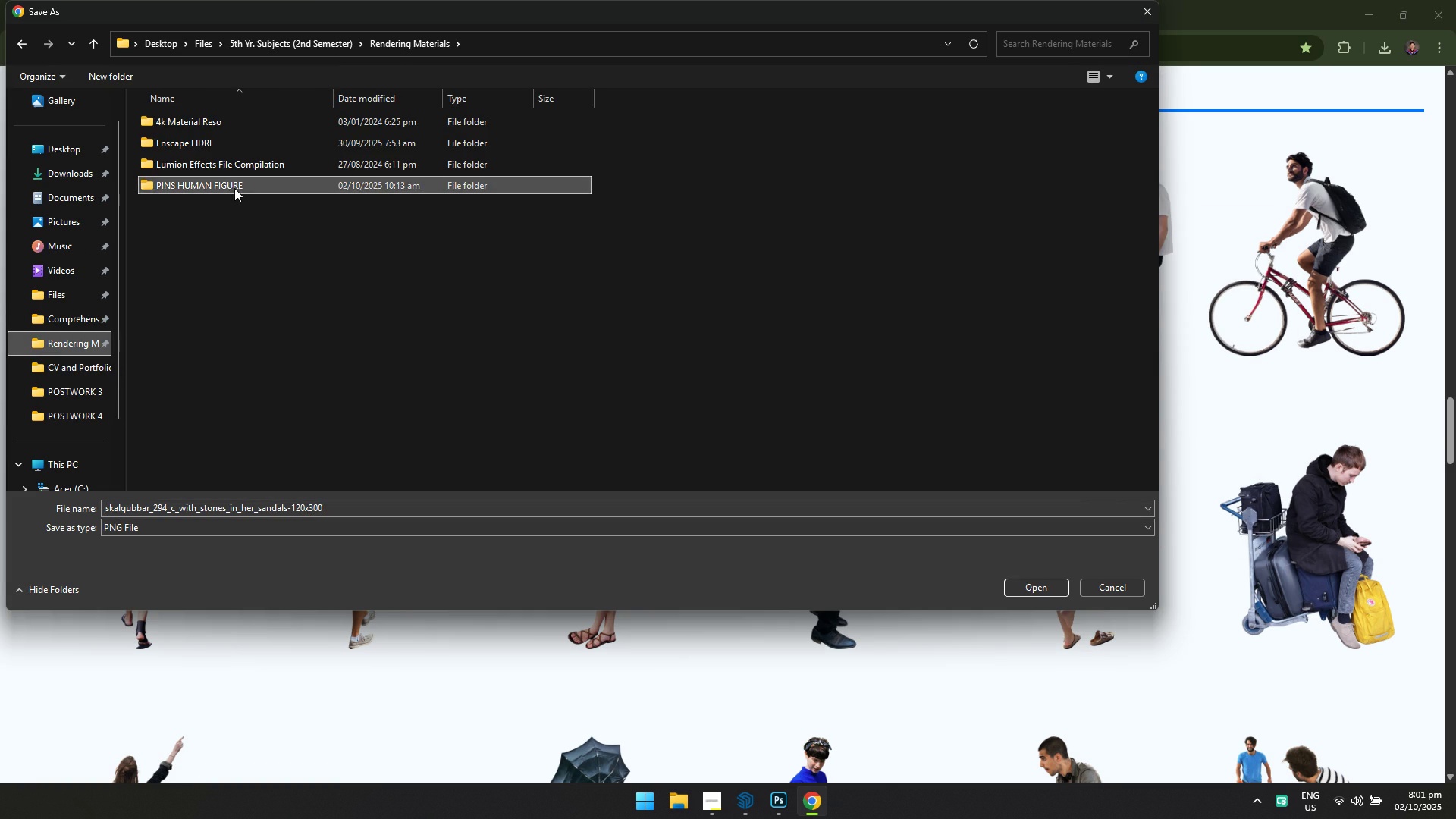 
double_click([234, 188])
 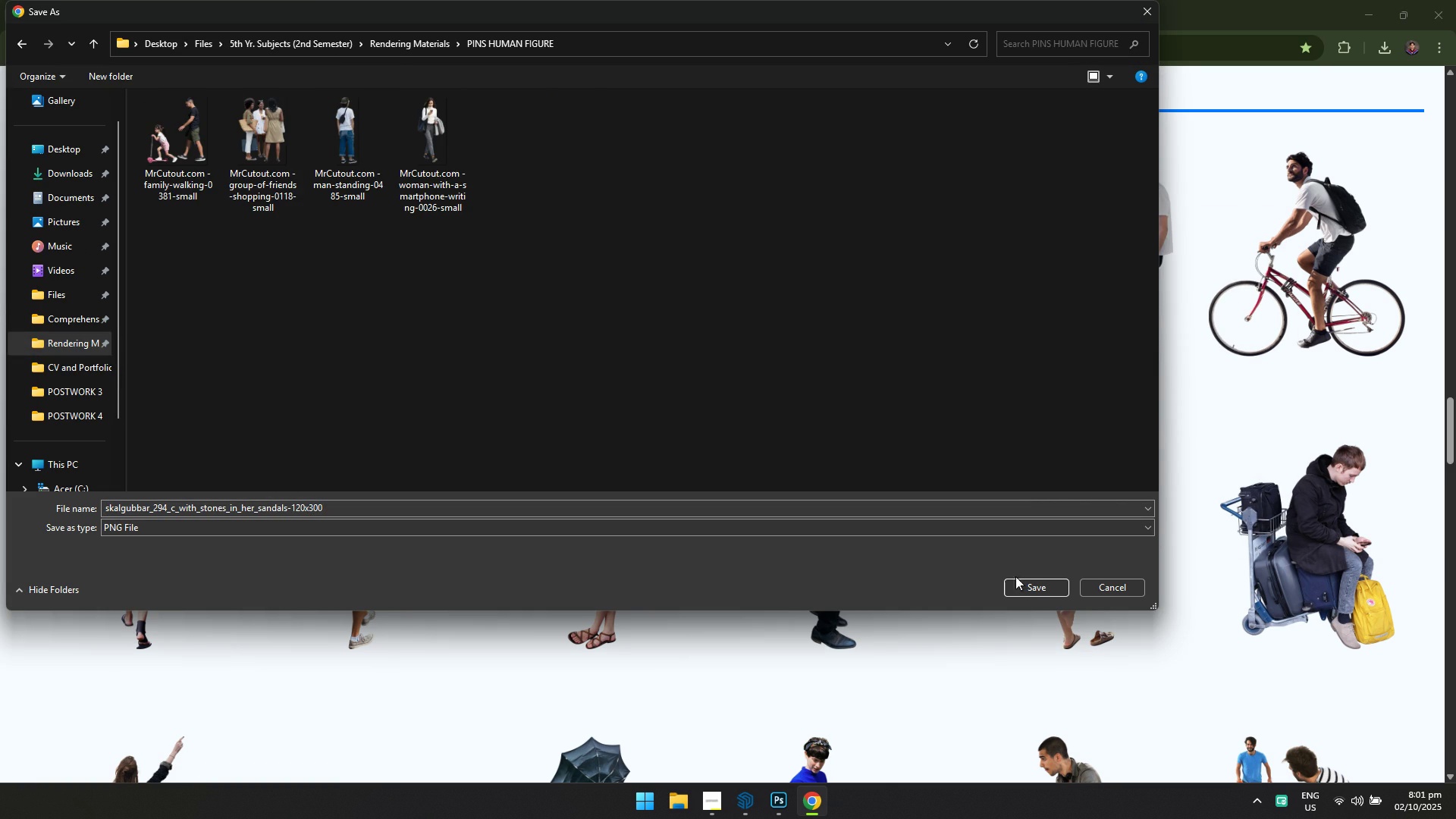 
left_click([1025, 585])
 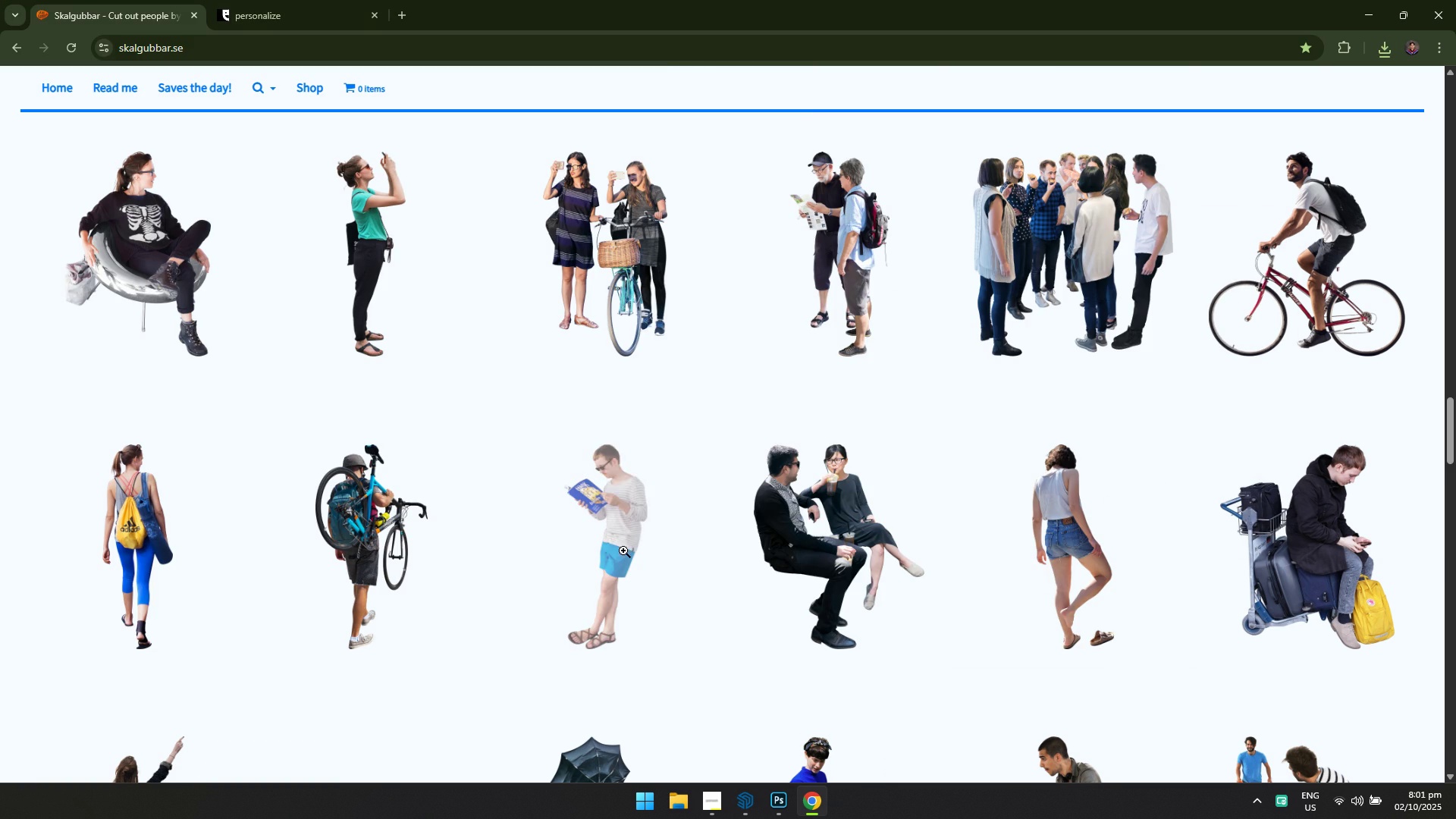 
right_click([609, 529])
 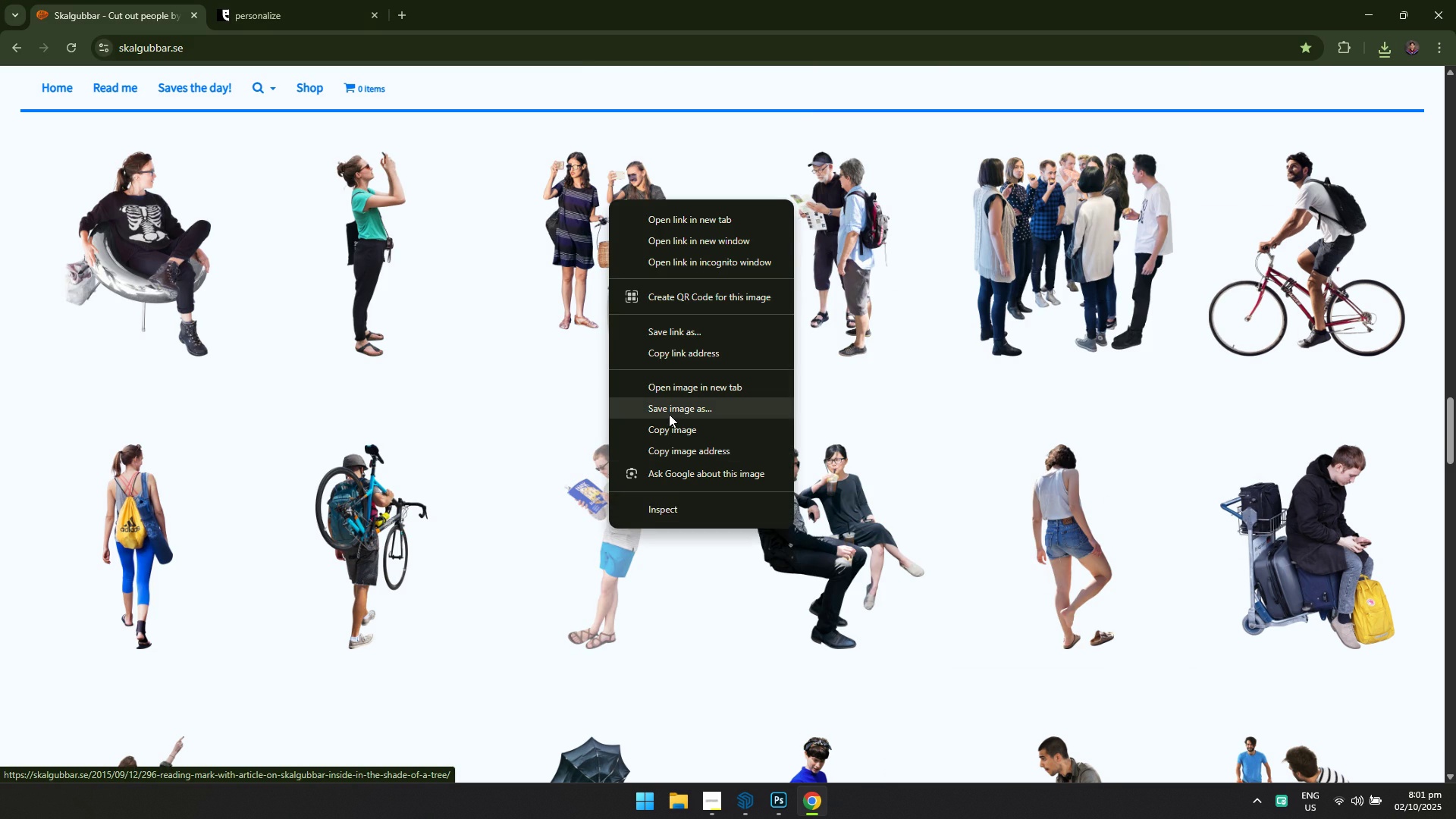 
left_click([669, 414])
 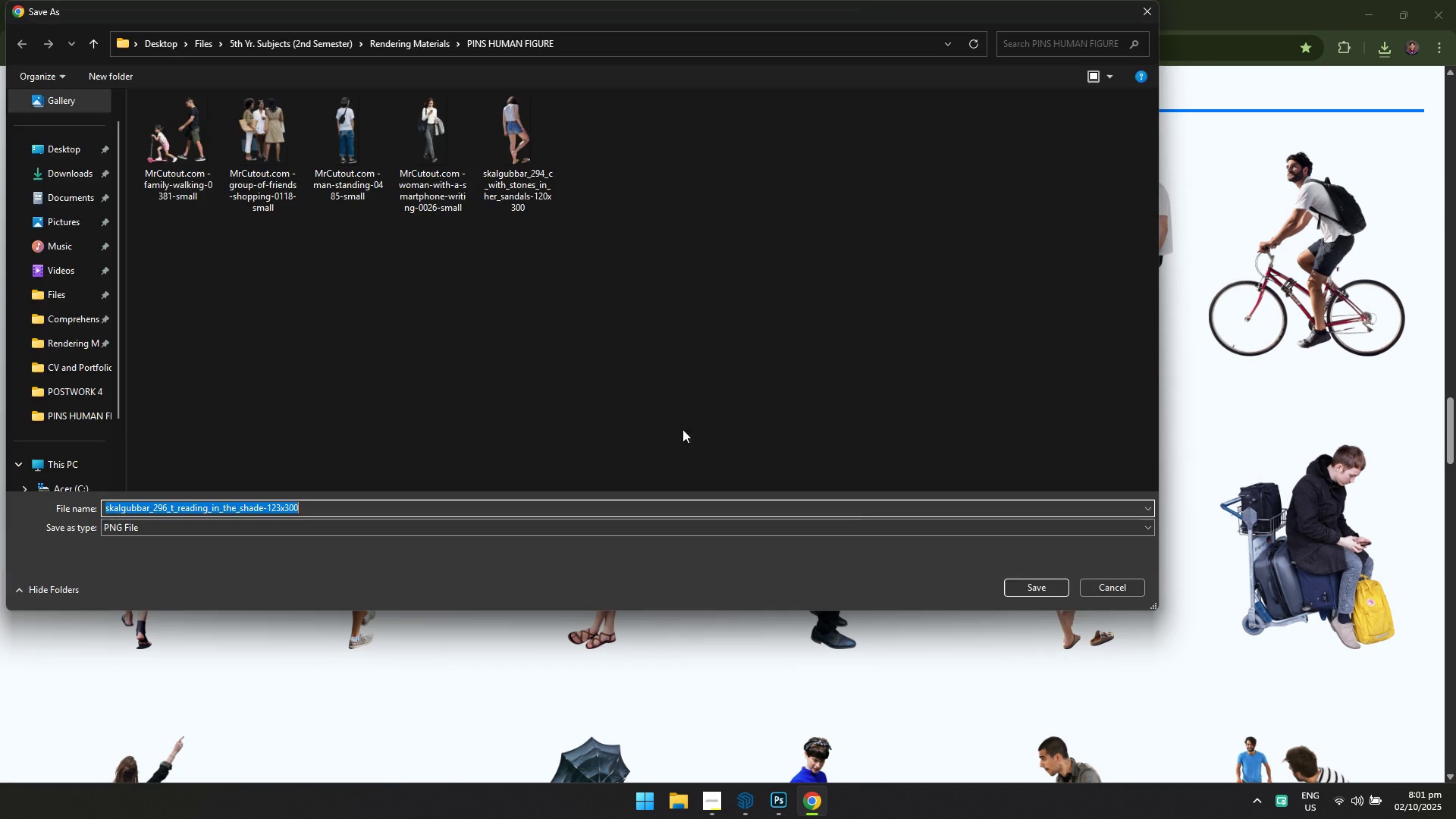 
key(Enter)
 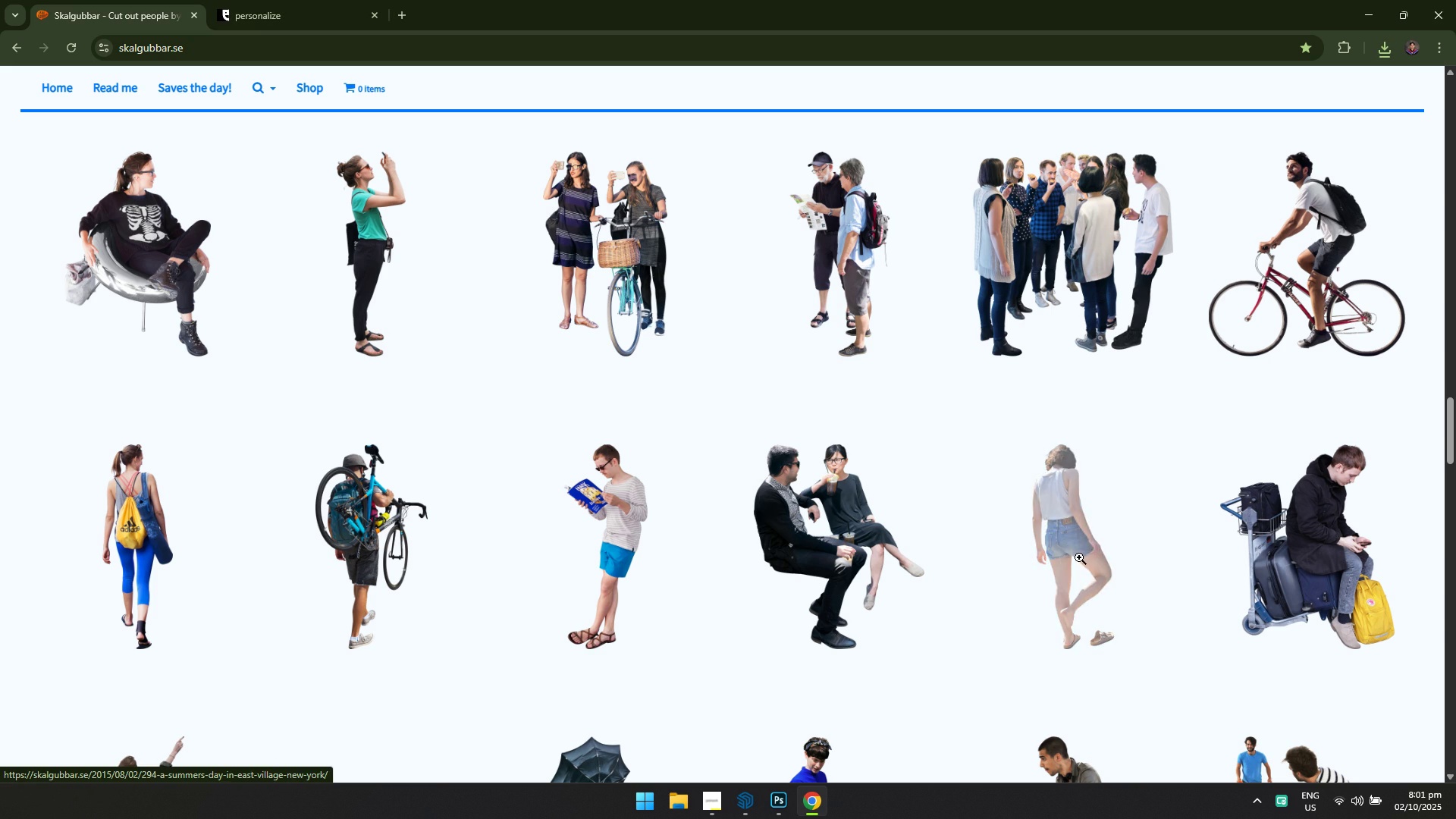 
key(Alt+AltLeft)
 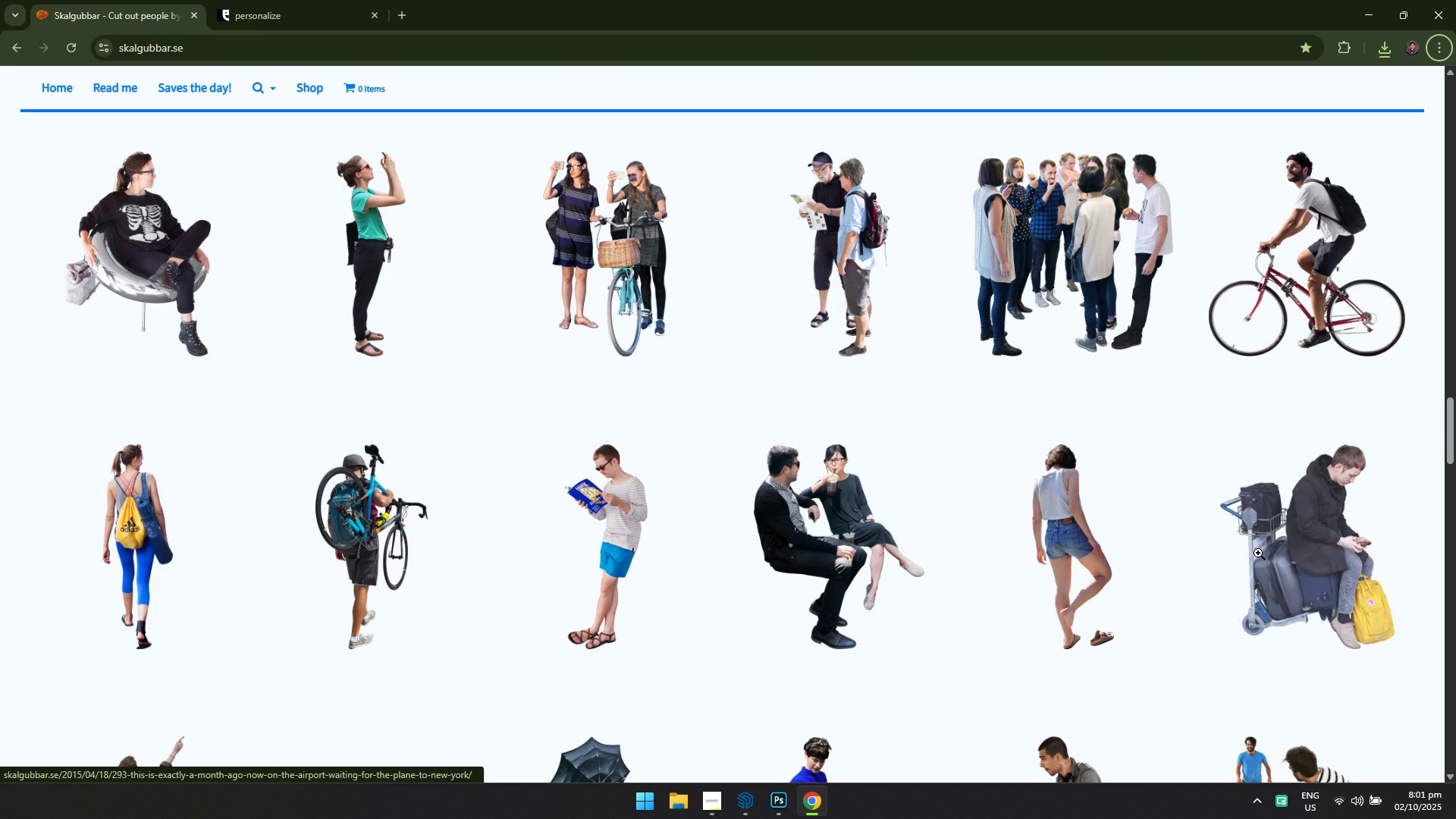 
scroll: coordinate [416, 544], scroll_direction: down, amount: 10.0
 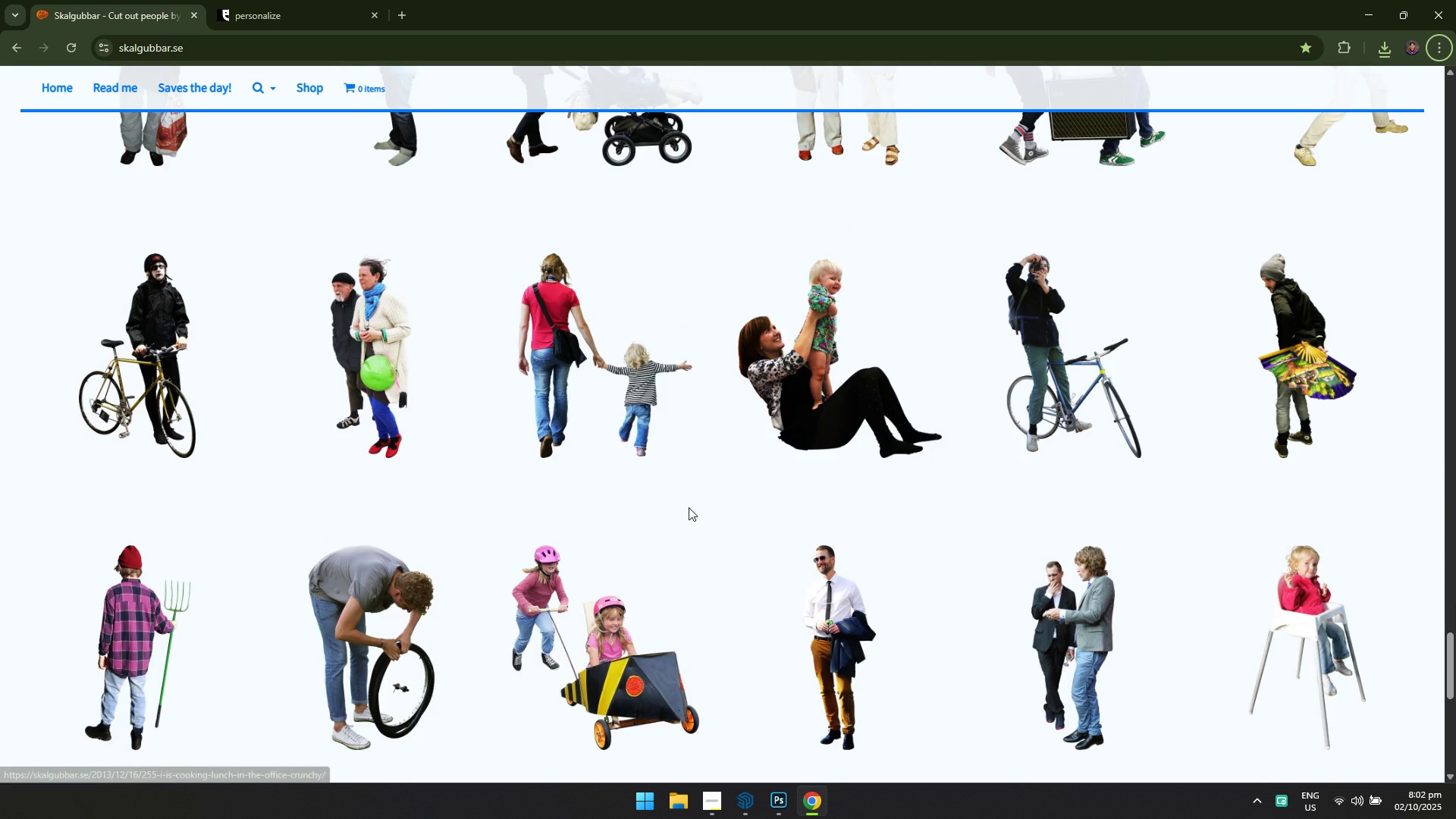 
scroll: coordinate [539, 446], scroll_direction: down, amount: 2.0
 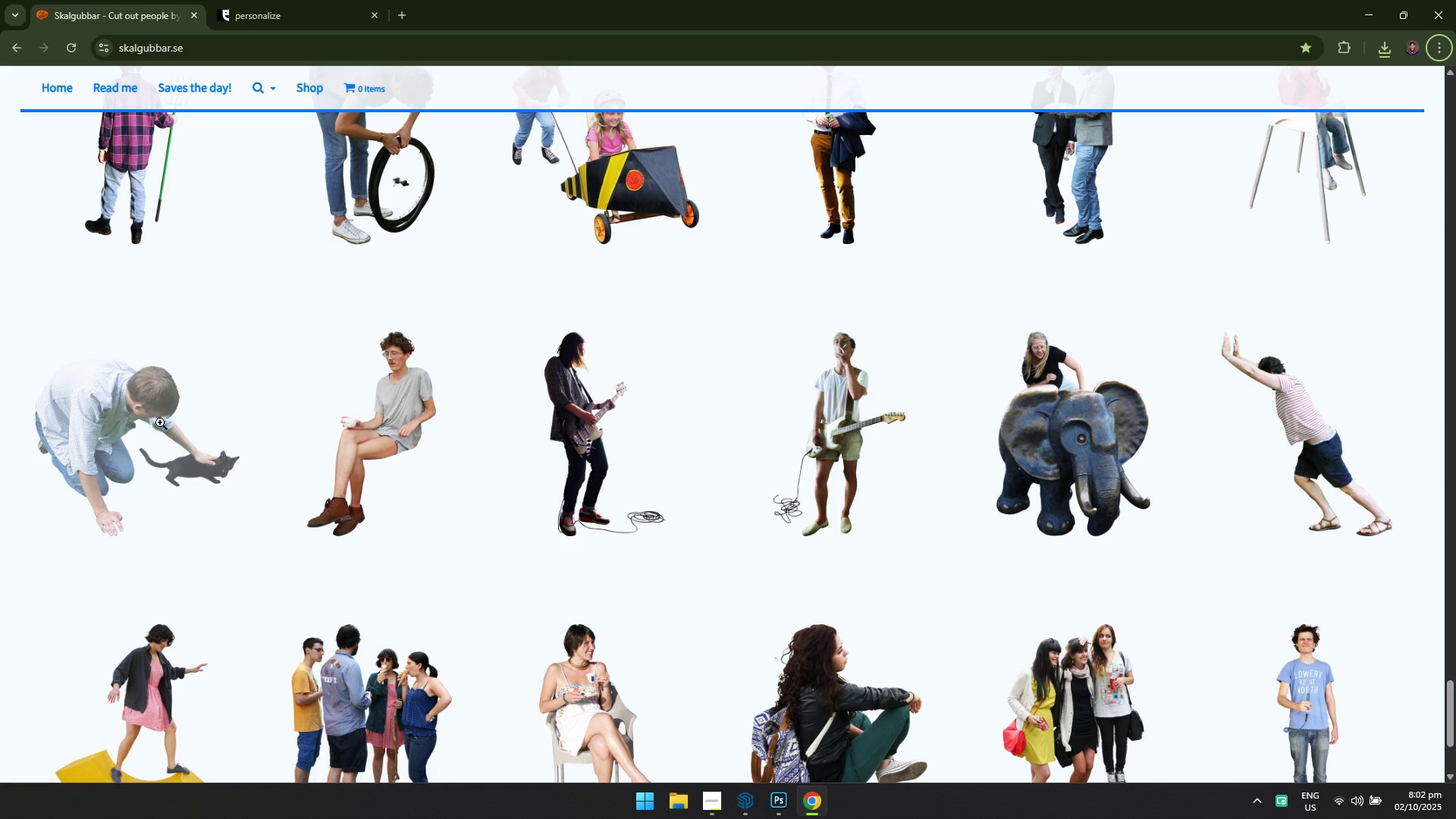 
right_click([153, 421])
 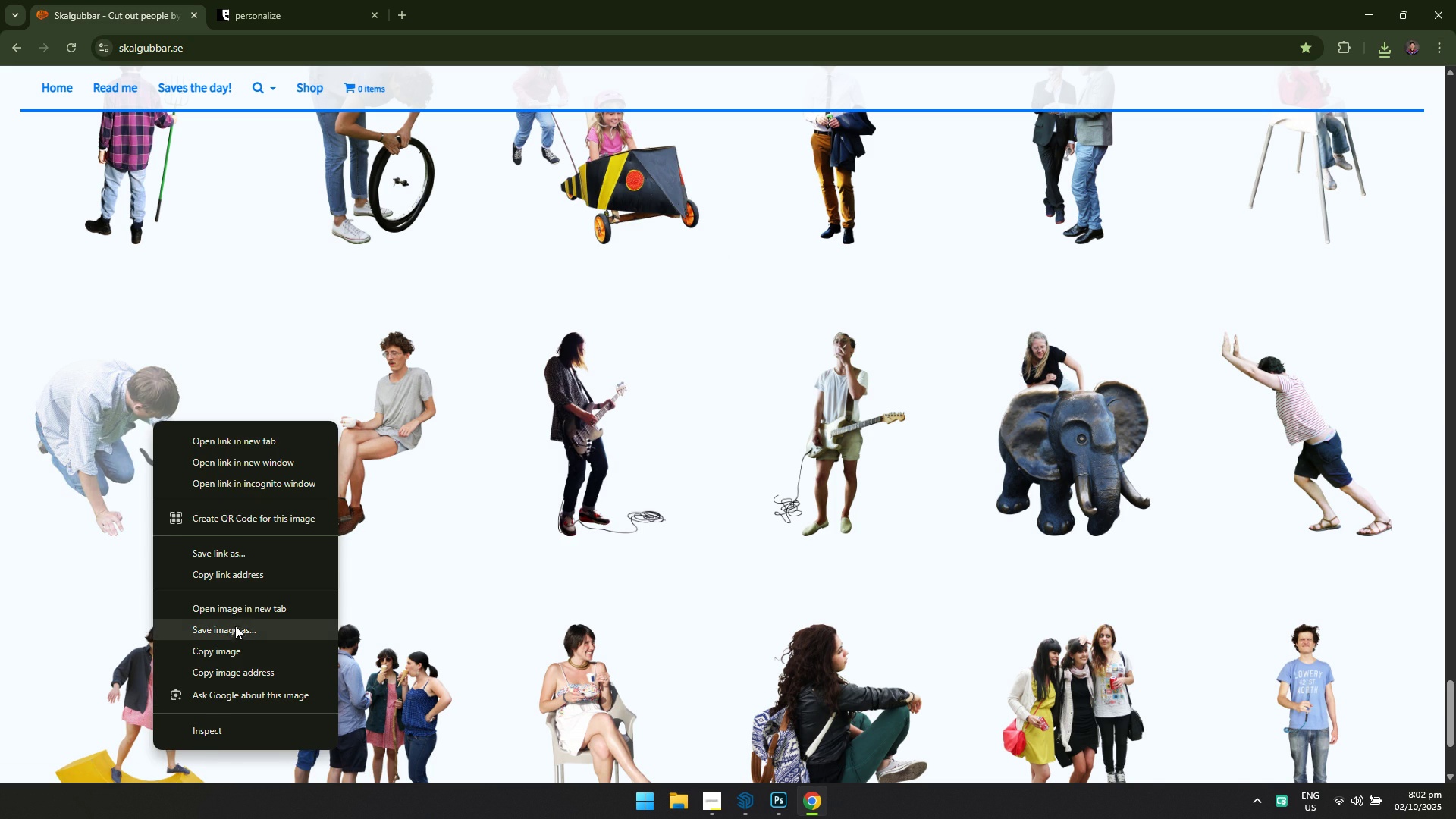 
left_click([233, 632])
 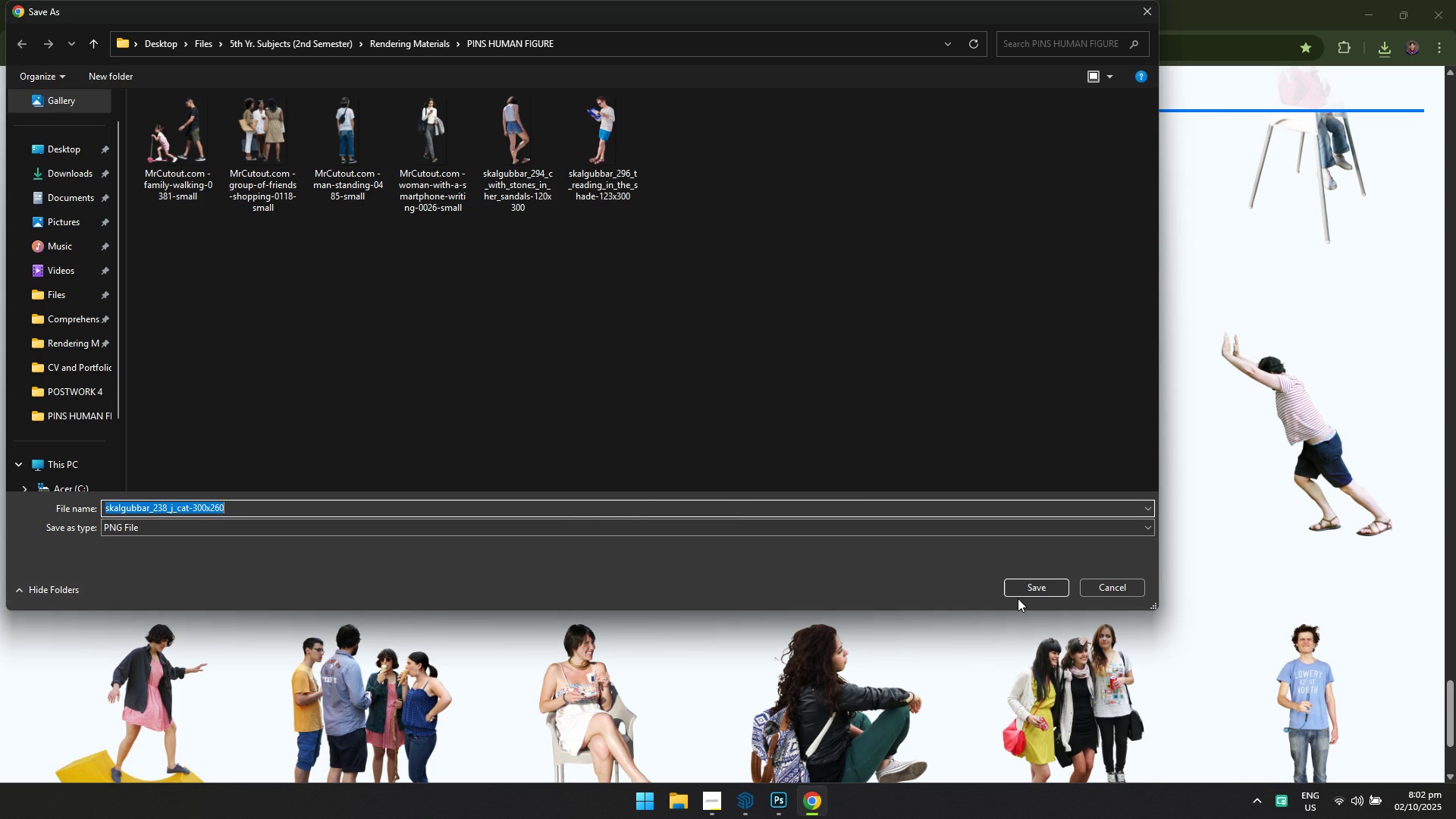 
hold_key(key=ControlLeft, duration=0.85)
left_click([248, 0])
 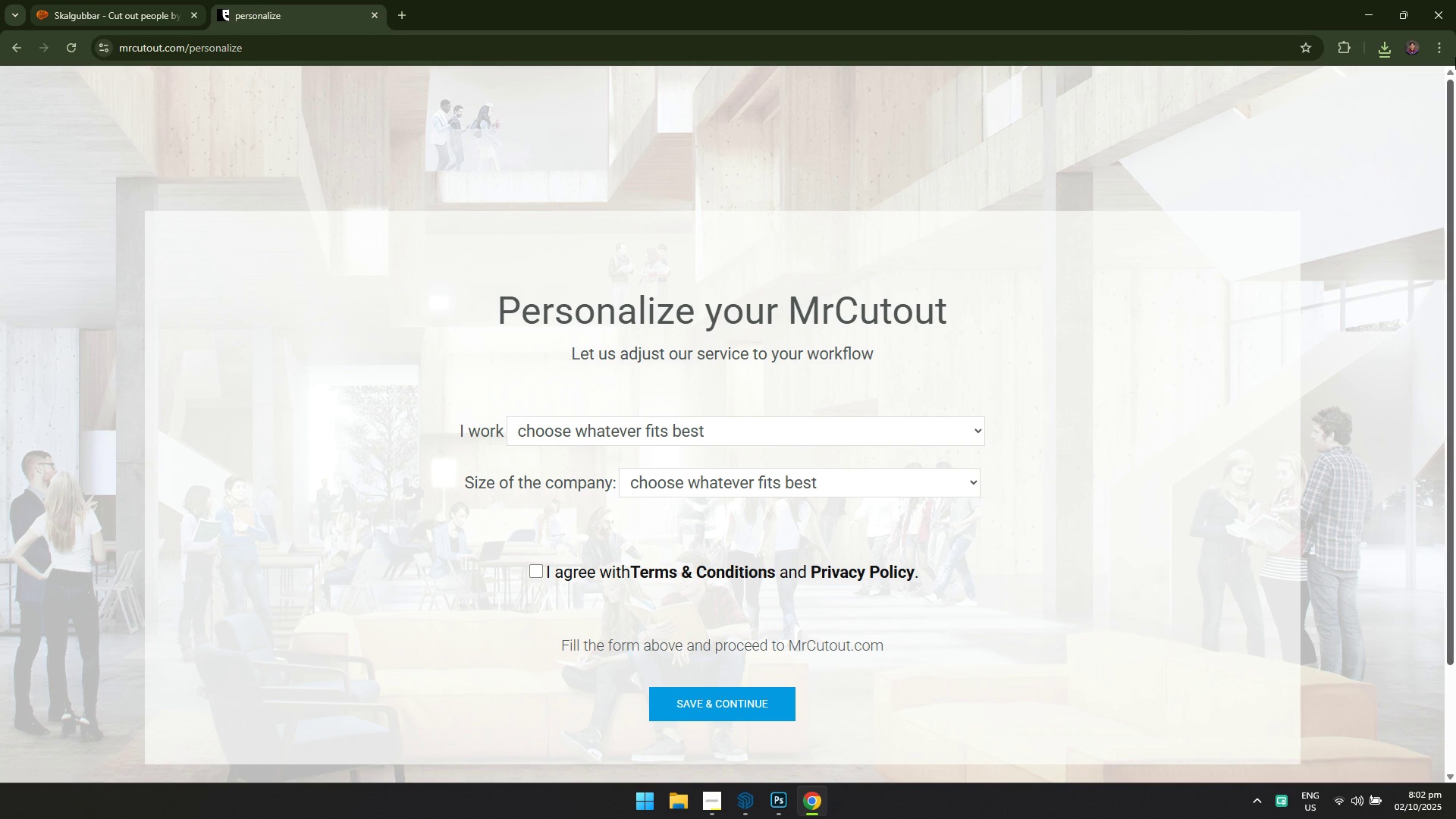 
left_click([1455, 0])
 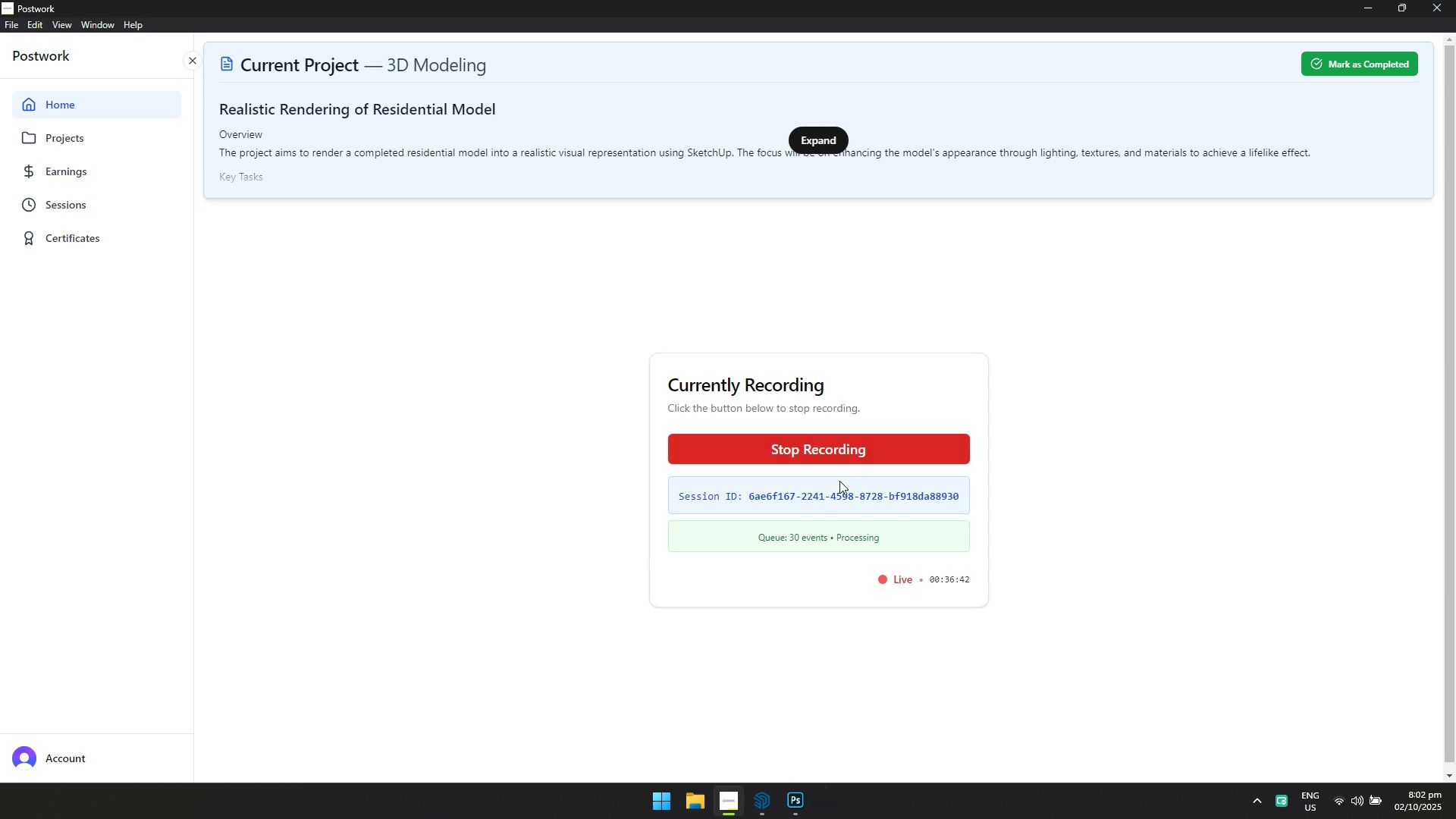 
hold_key(key=AltLeft, duration=0.47)